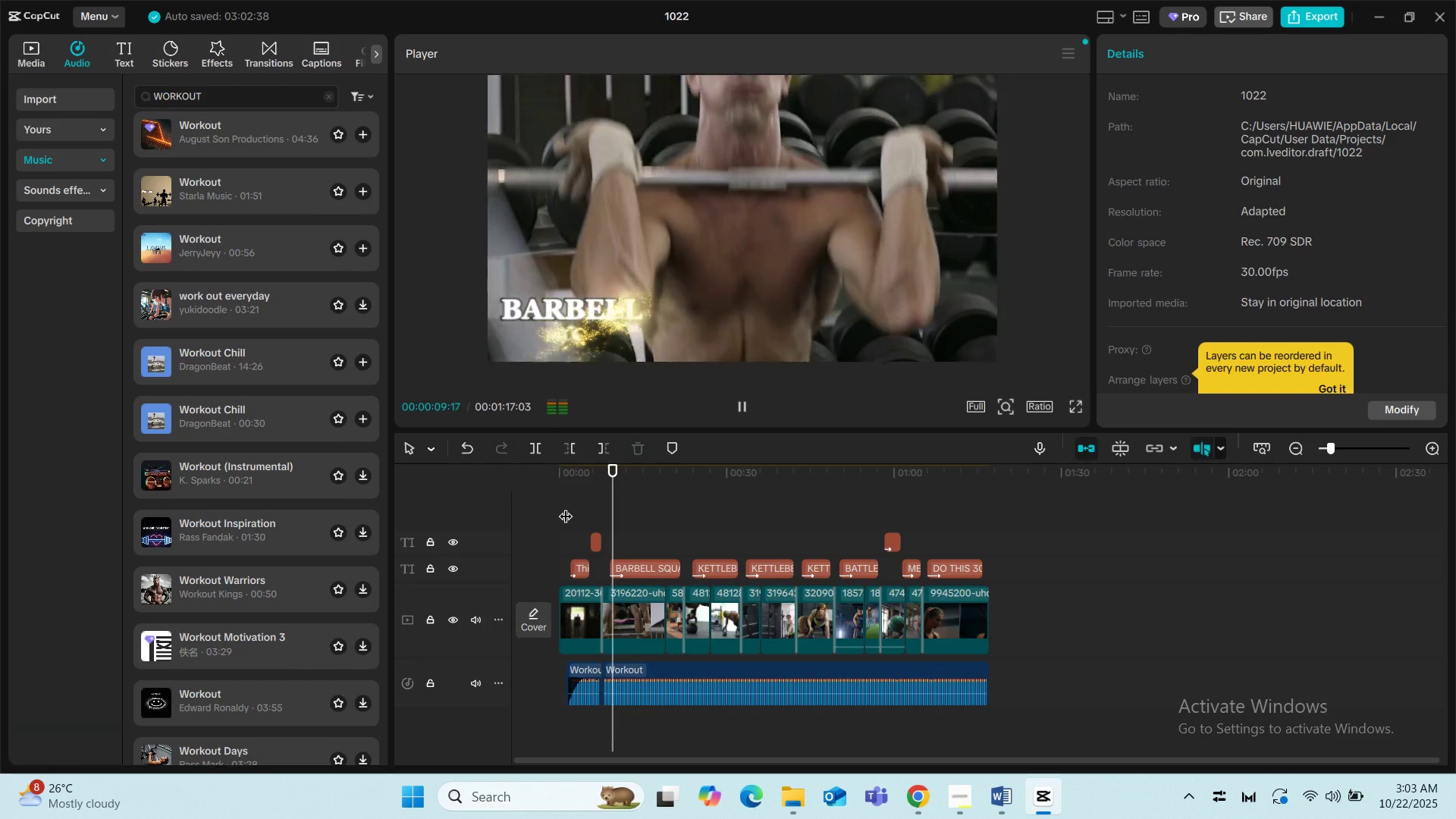 
left_click([566, 507])
 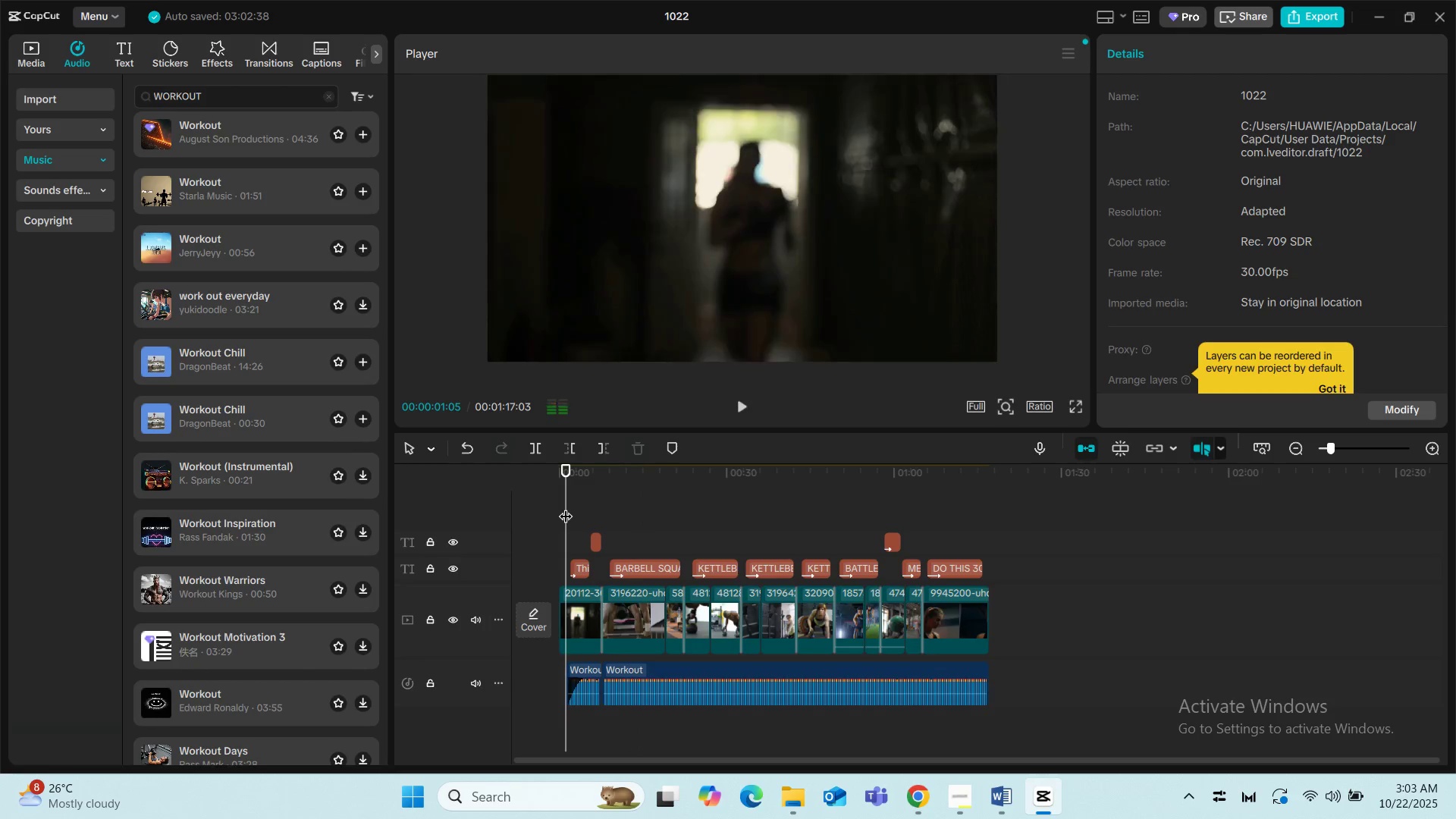 
key(Space)
 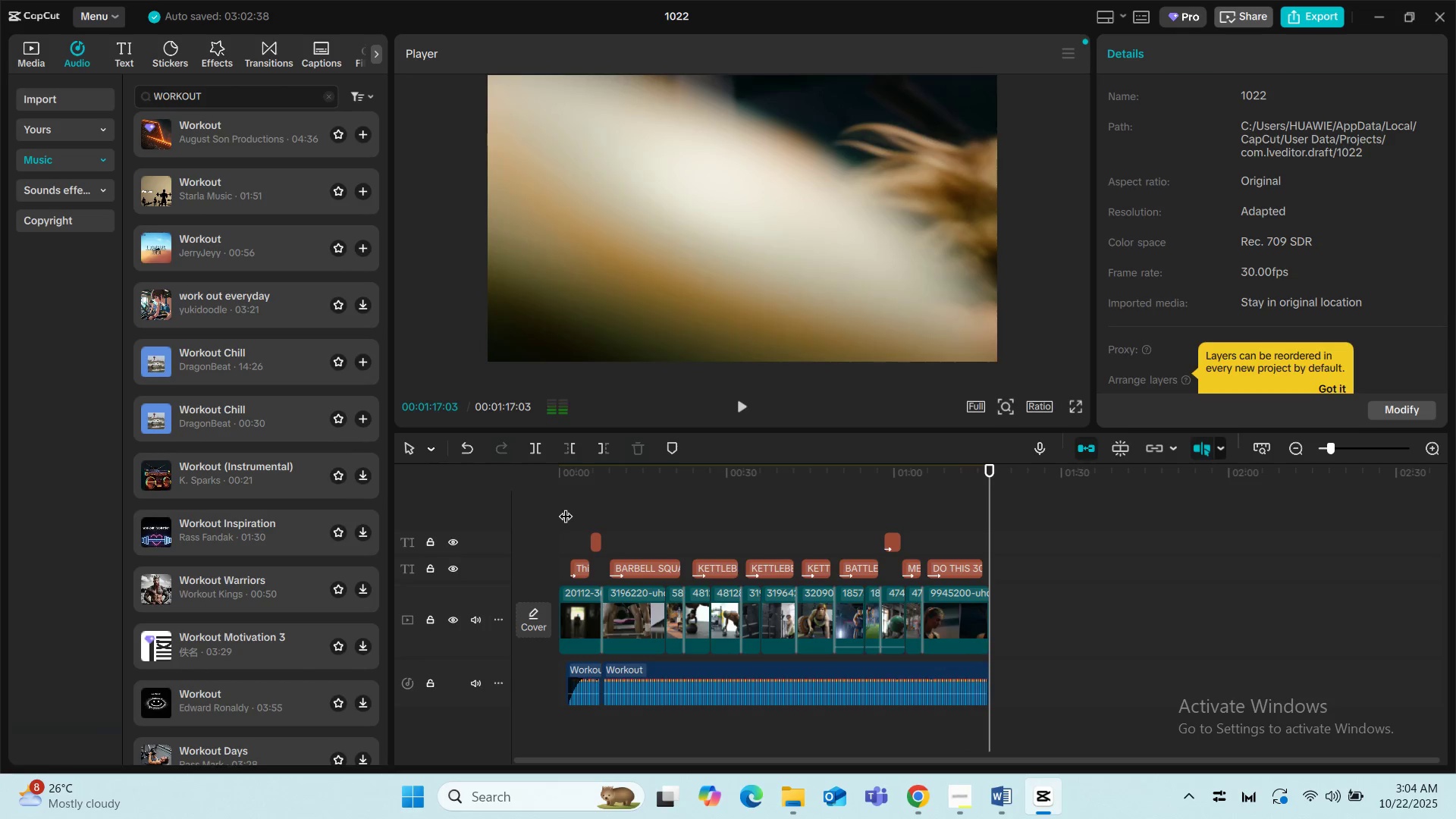 
wait(81.28)
 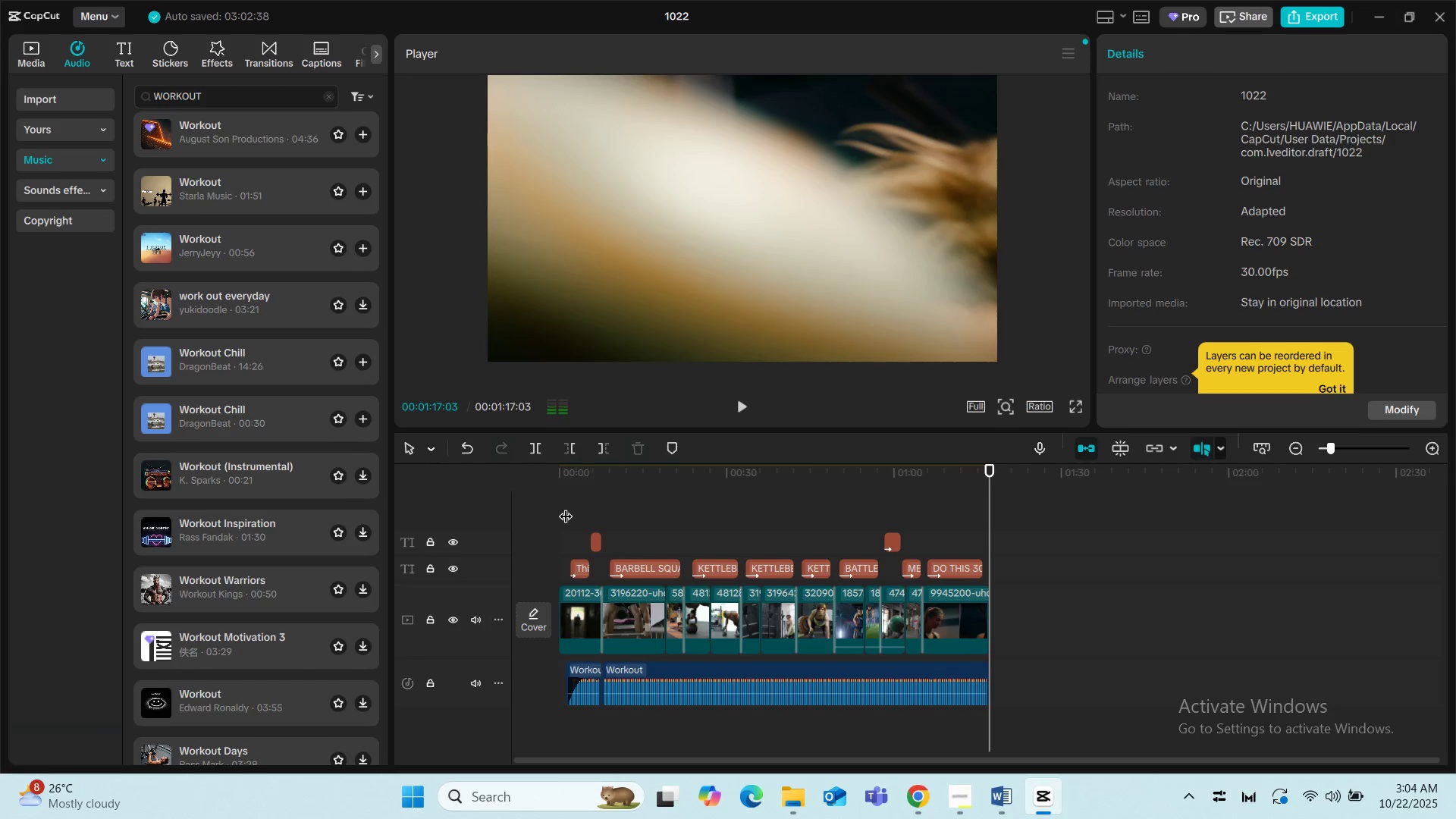 
left_click([824, 681])
 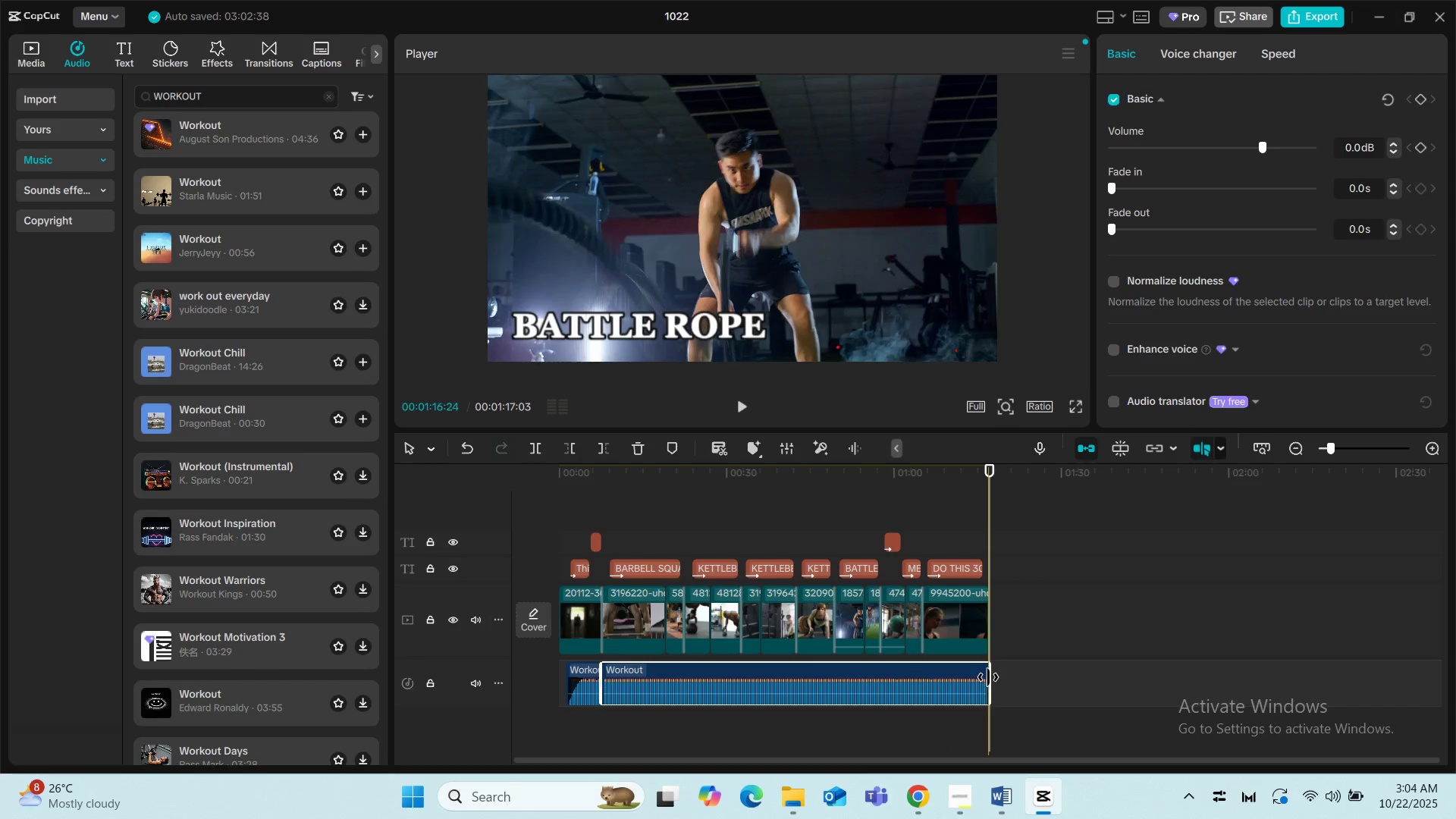 
left_click_drag(start_coordinate=[990, 677], to_coordinate=[1003, 681])
 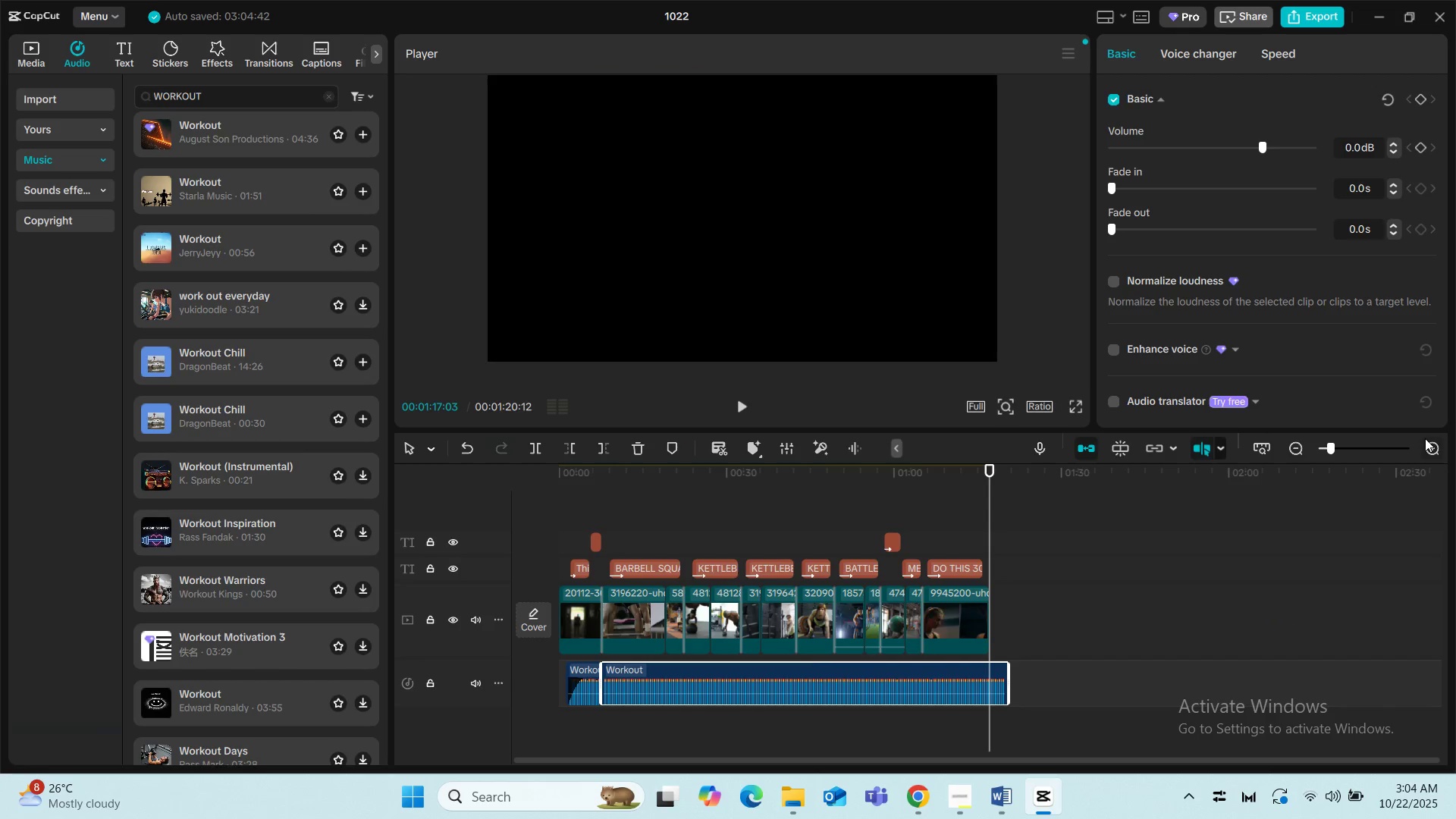 
left_click([1436, 450])
 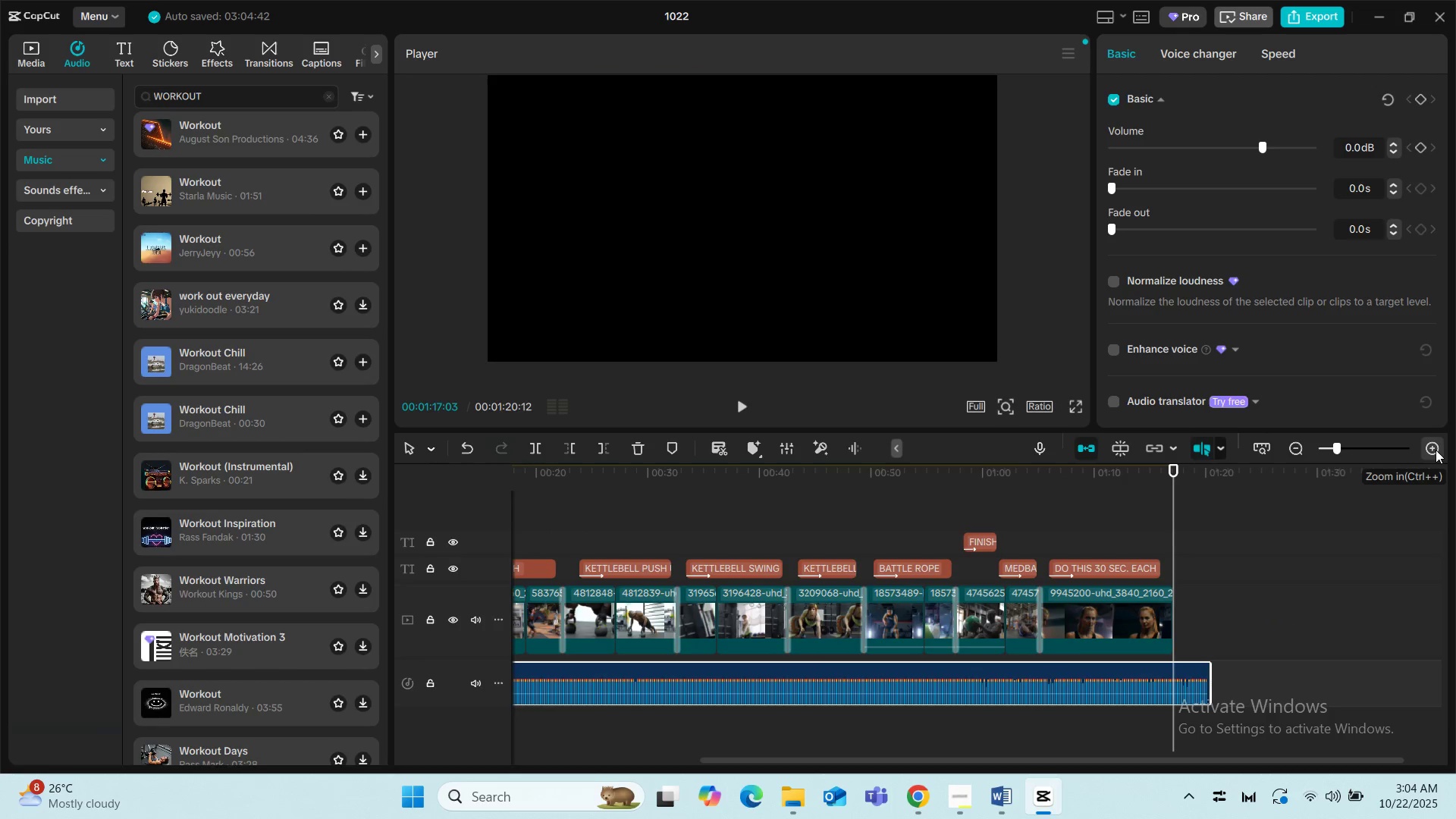 
left_click([1436, 450])
 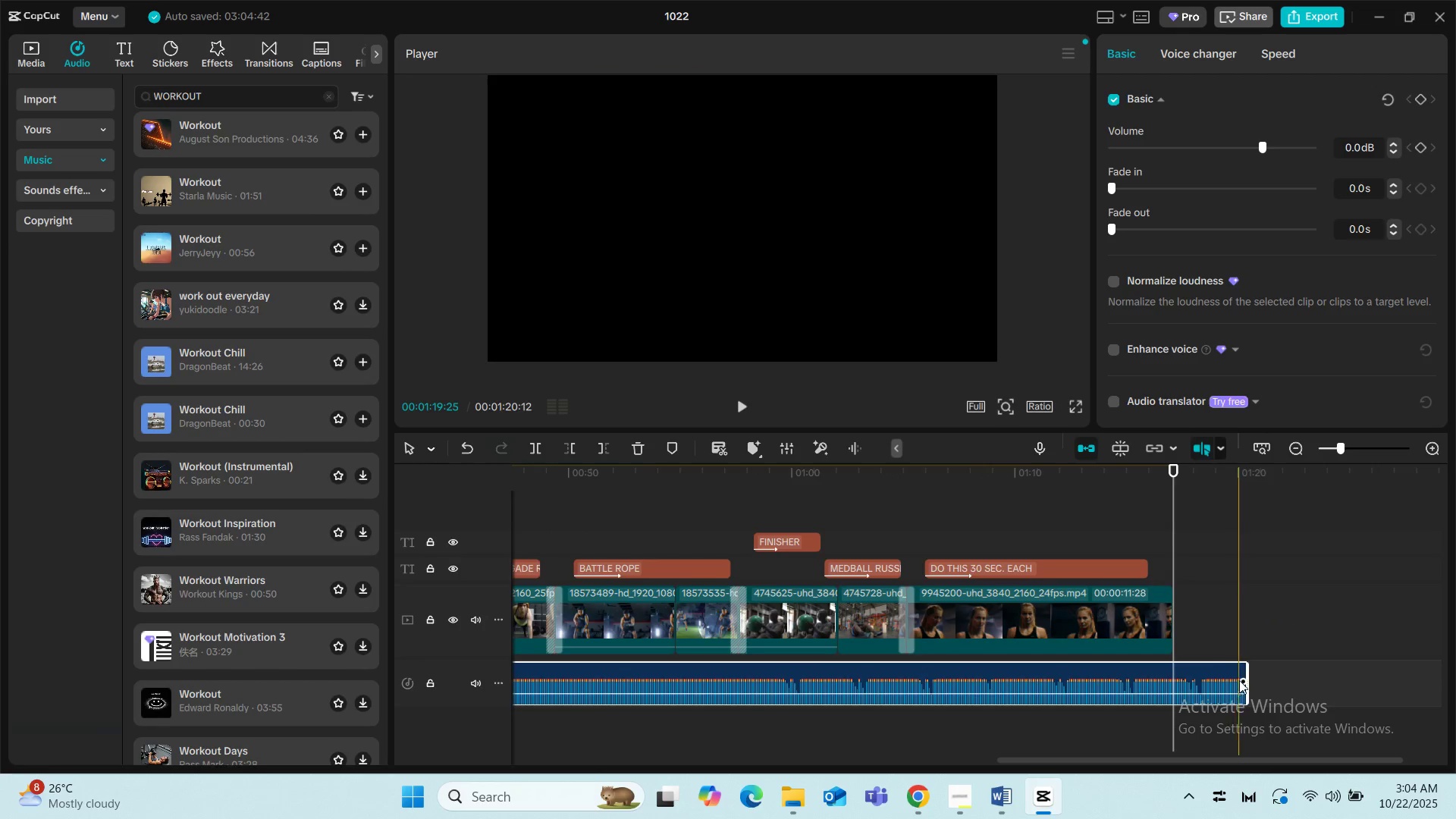 
left_click_drag(start_coordinate=[1240, 680], to_coordinate=[1112, 680])
 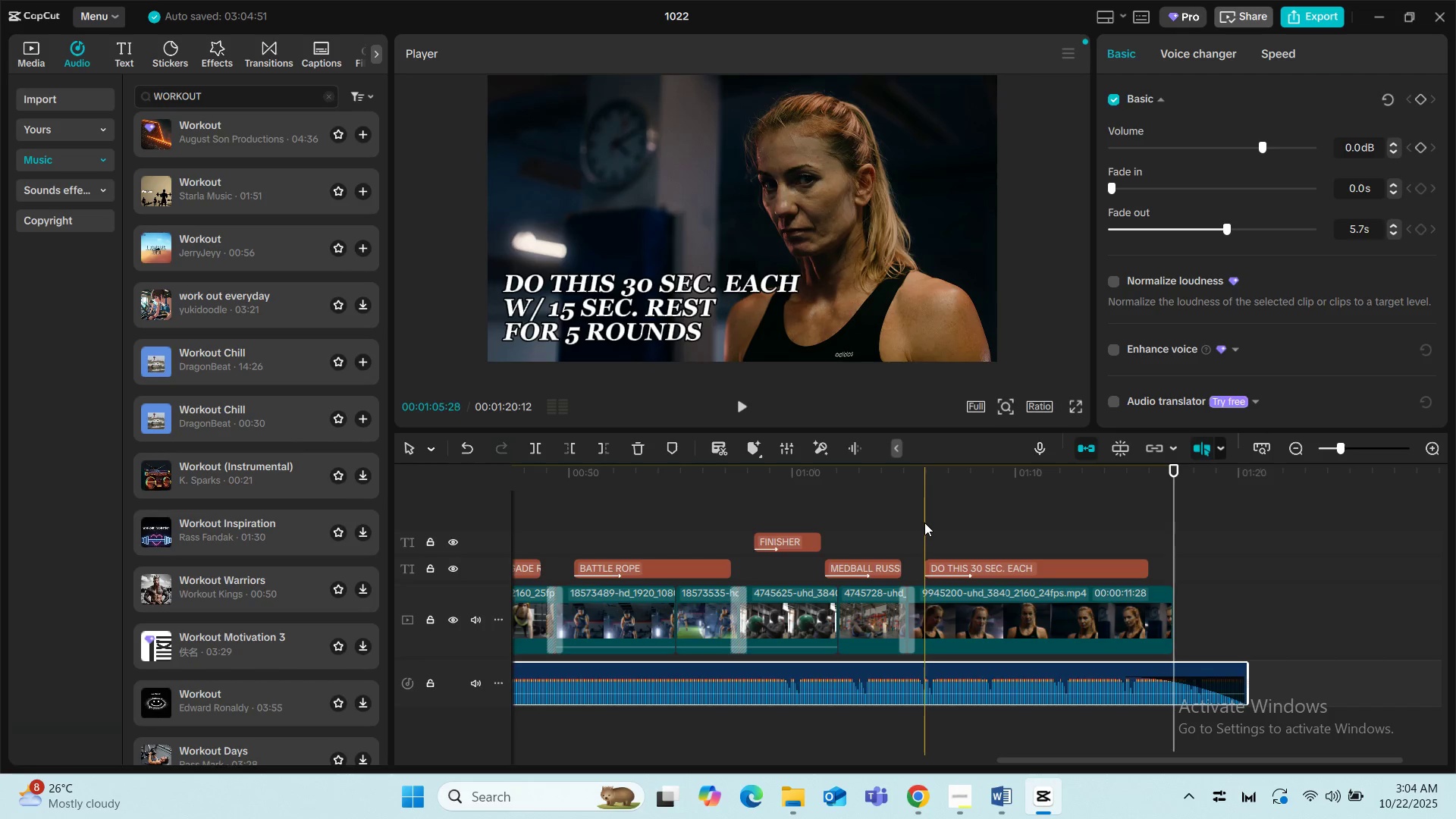 
key(Space)
 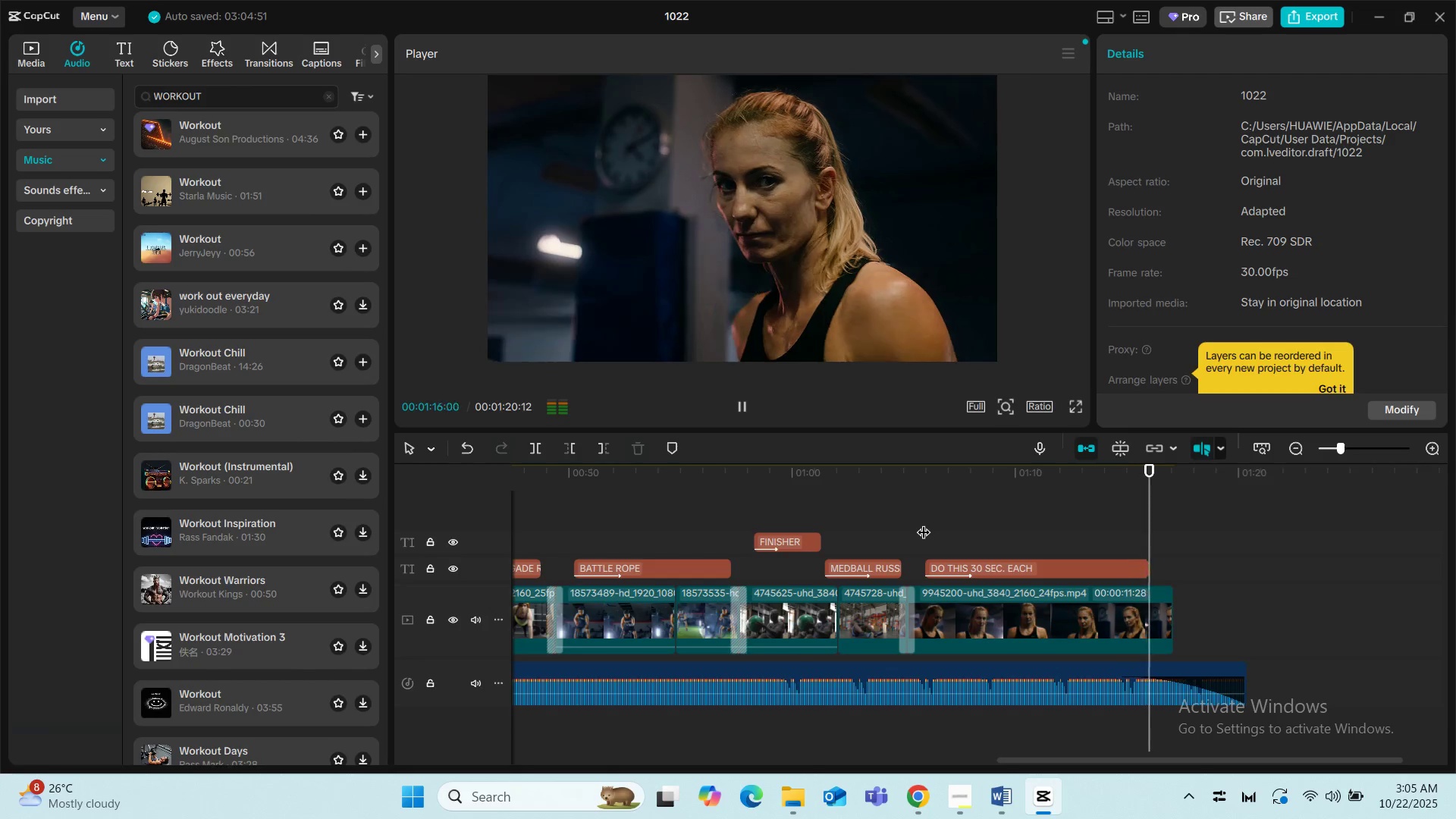 
wait(15.35)
 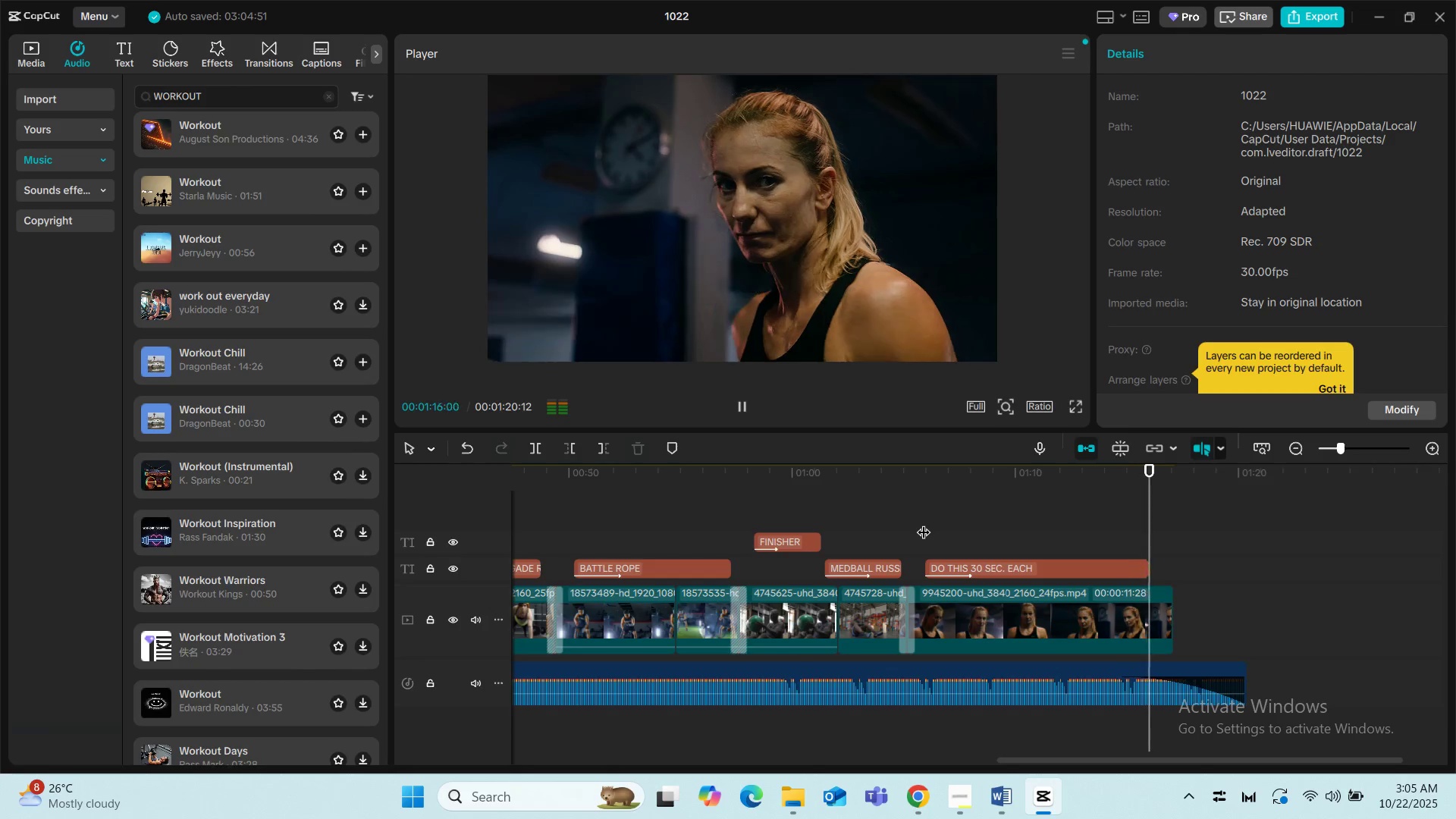 
left_click_drag(start_coordinate=[1068, 756], to_coordinate=[566, 769])